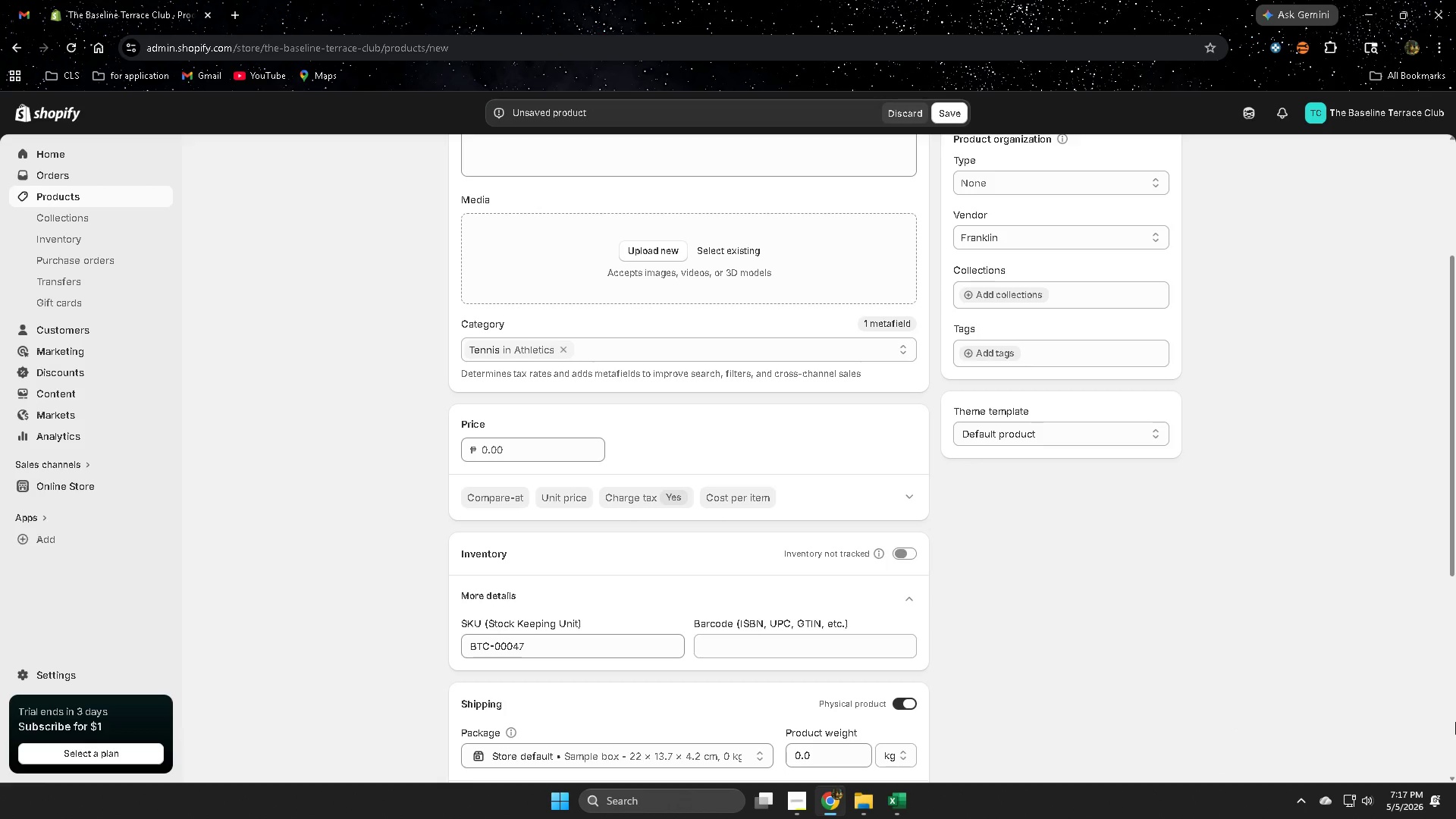 
scroll: coordinate [1059, 493], scroll_direction: up, amount: 4.0
 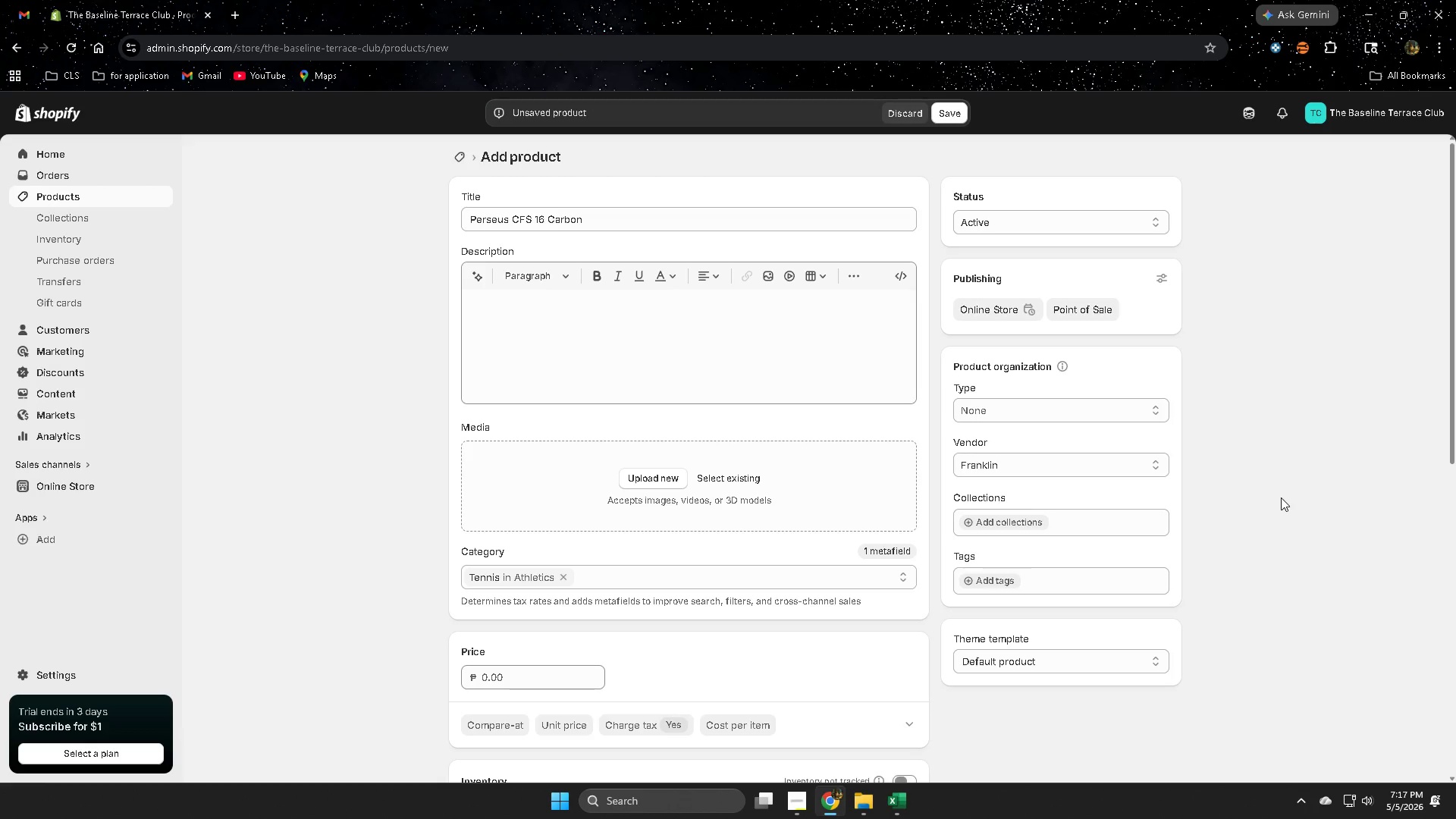 
scroll: coordinate [1279, 500], scroll_direction: down, amount: 5.0
 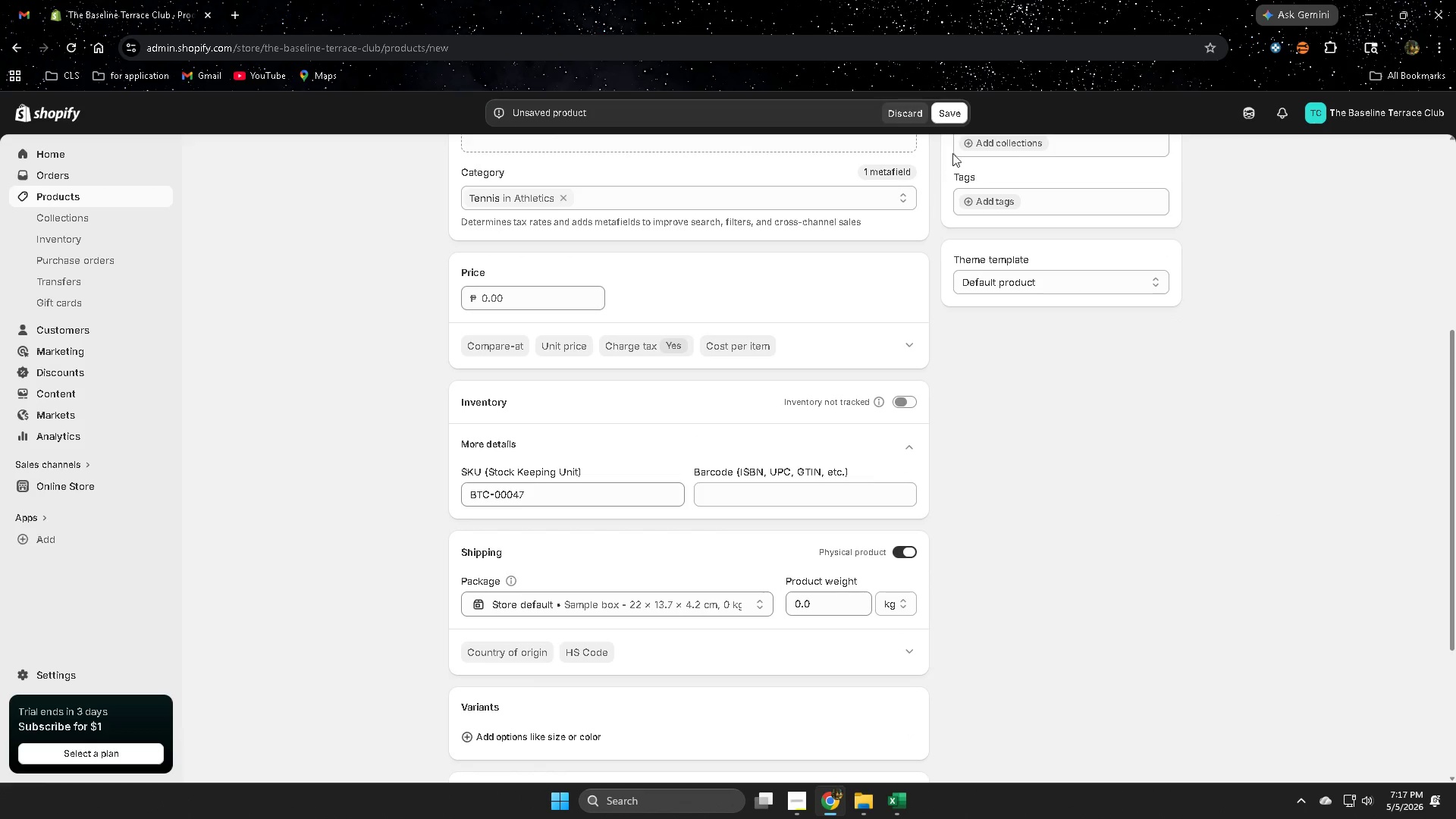 
left_click([952, 121])
 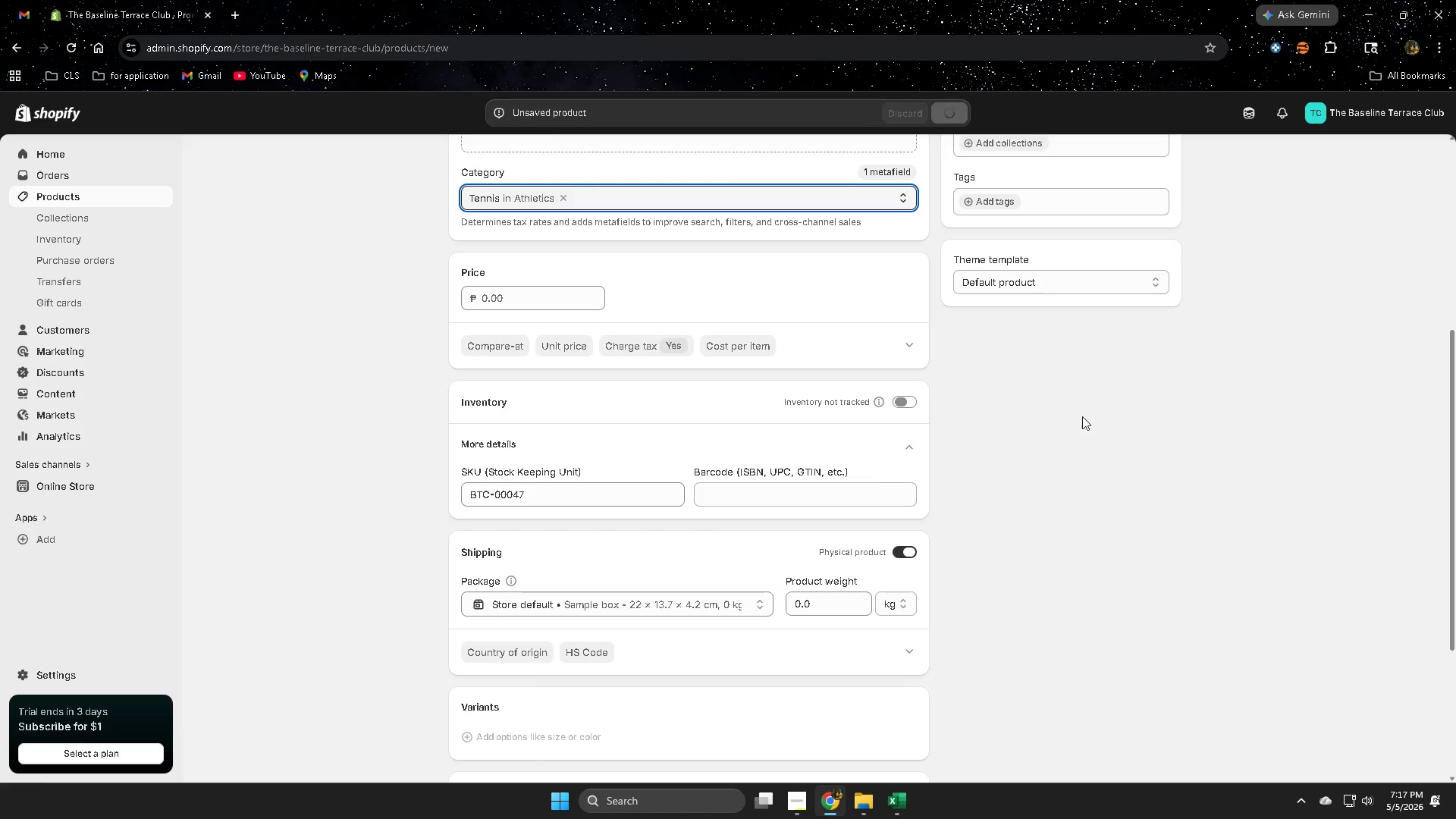 
scroll: coordinate [1036, 455], scroll_direction: up, amount: 1.0
 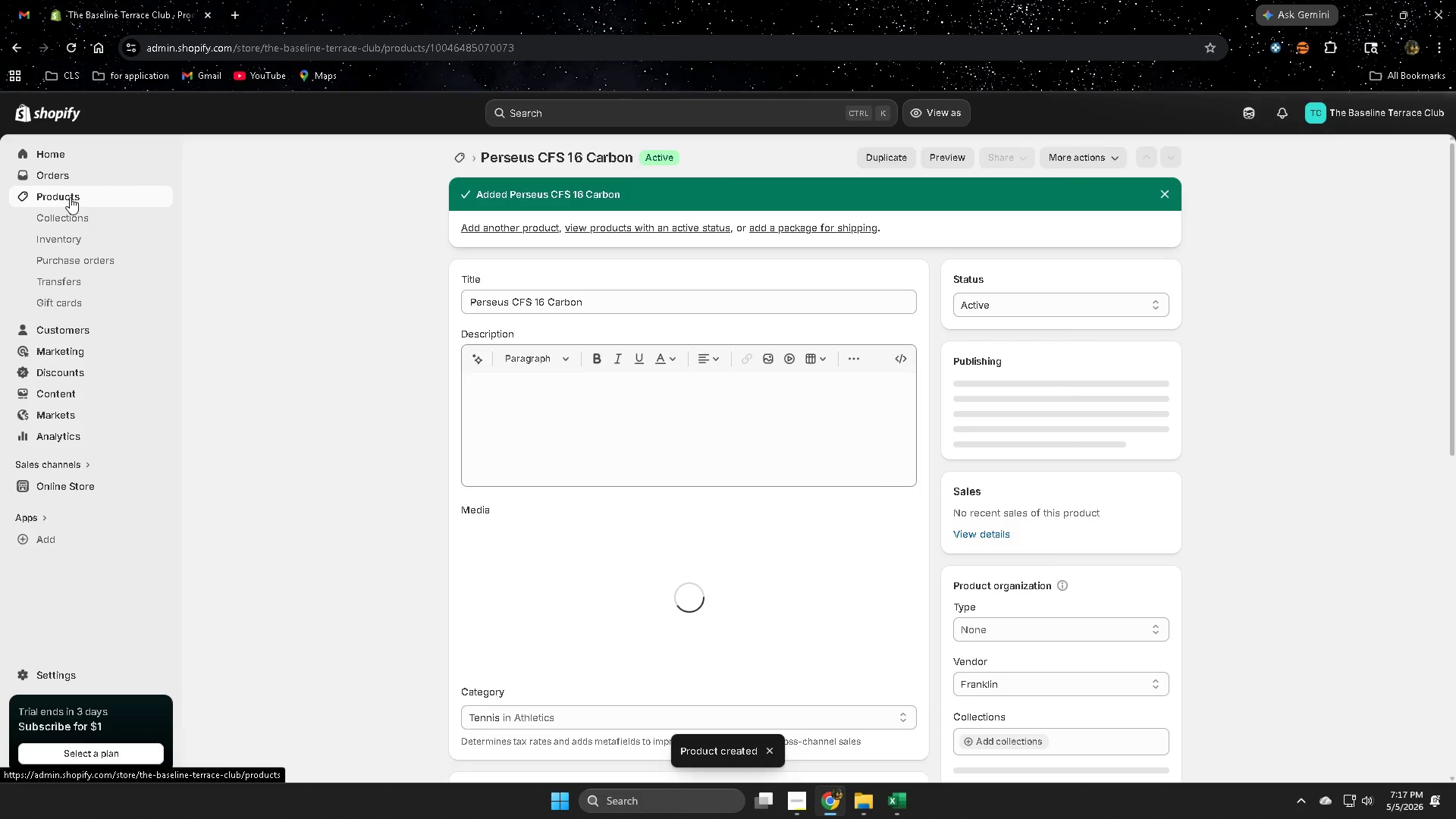 
left_click([70, 197])
 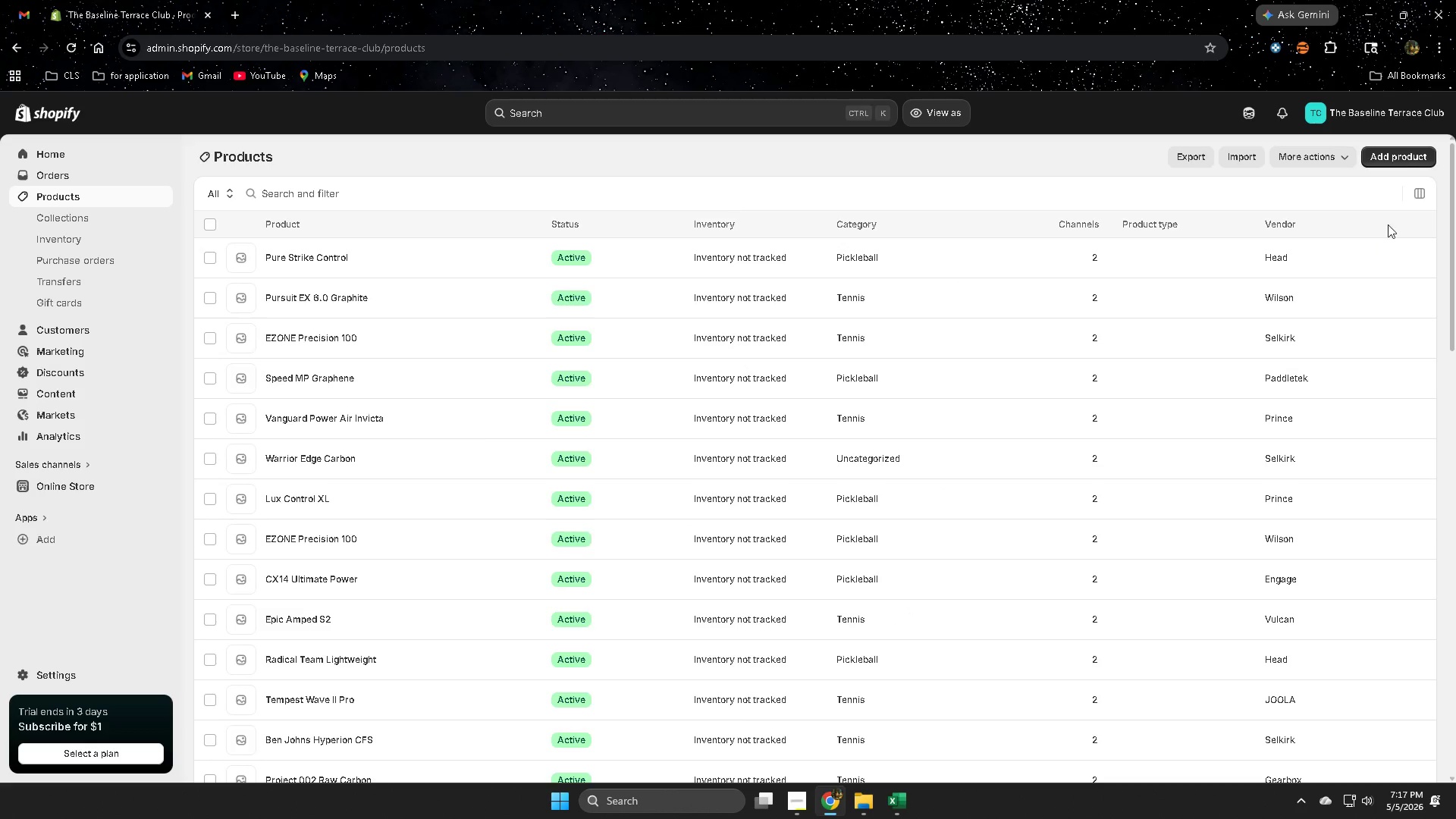 
double_click([1393, 163])
 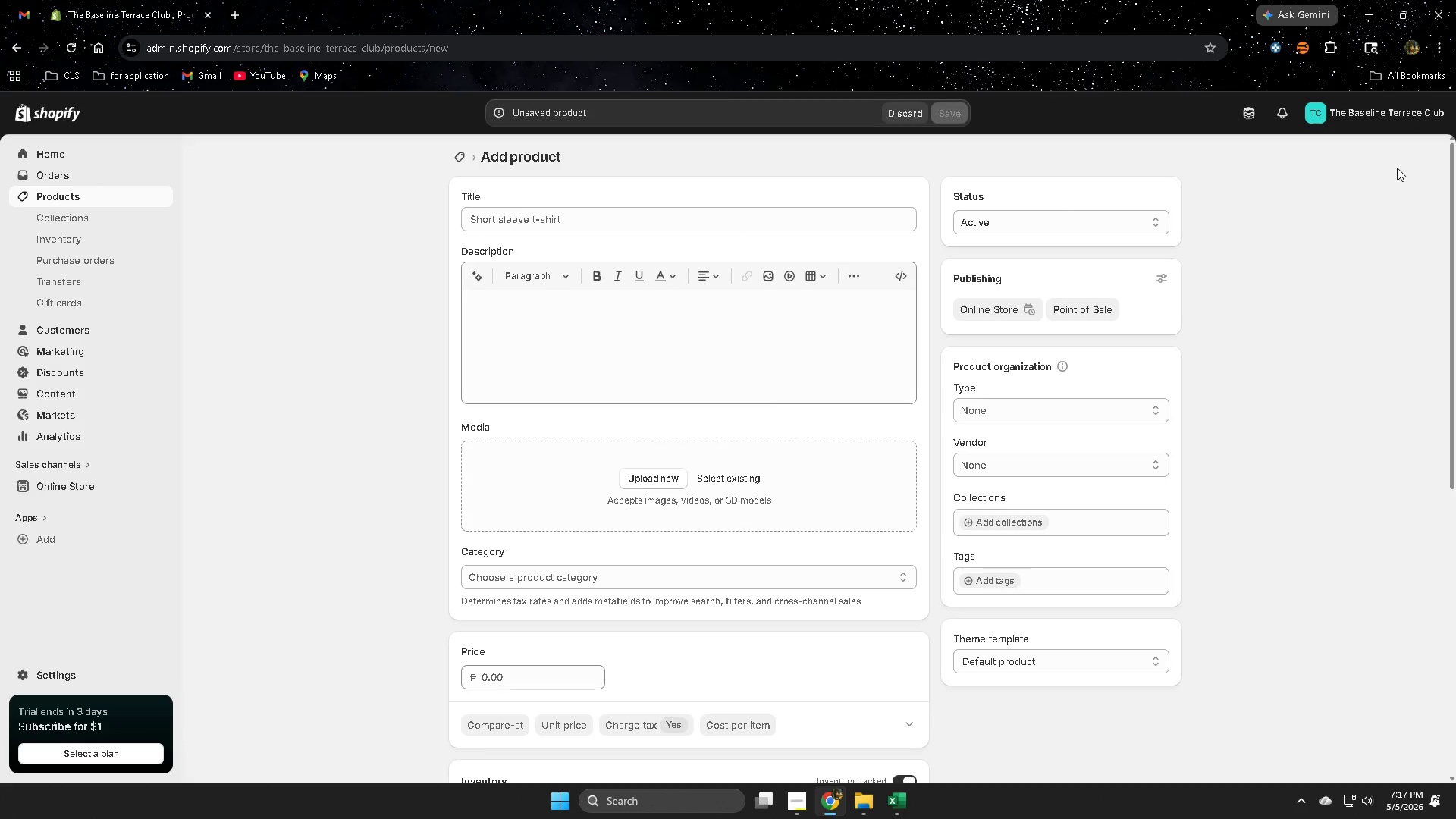 
wait(12.61)
 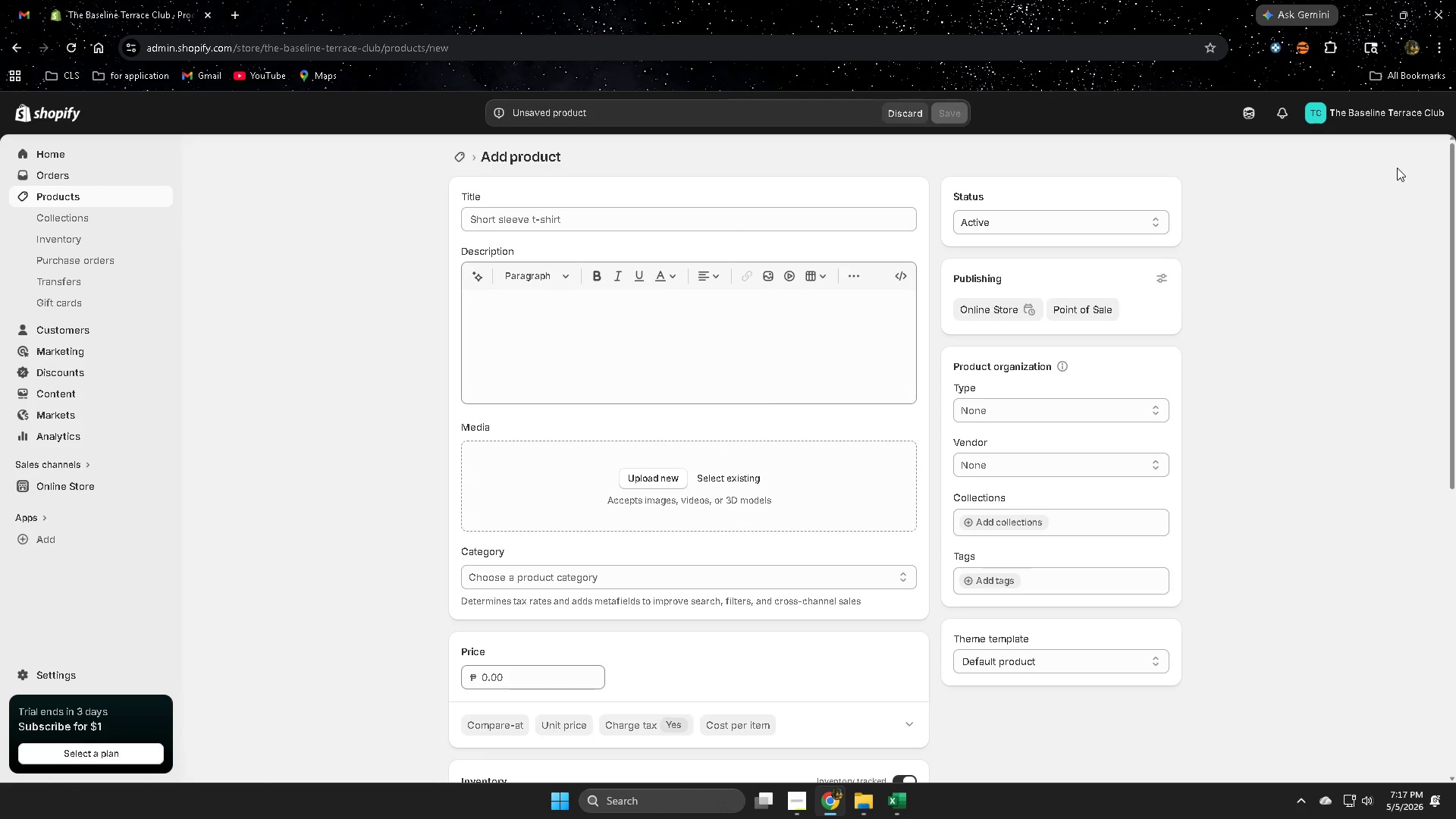 
left_click([807, 806])